 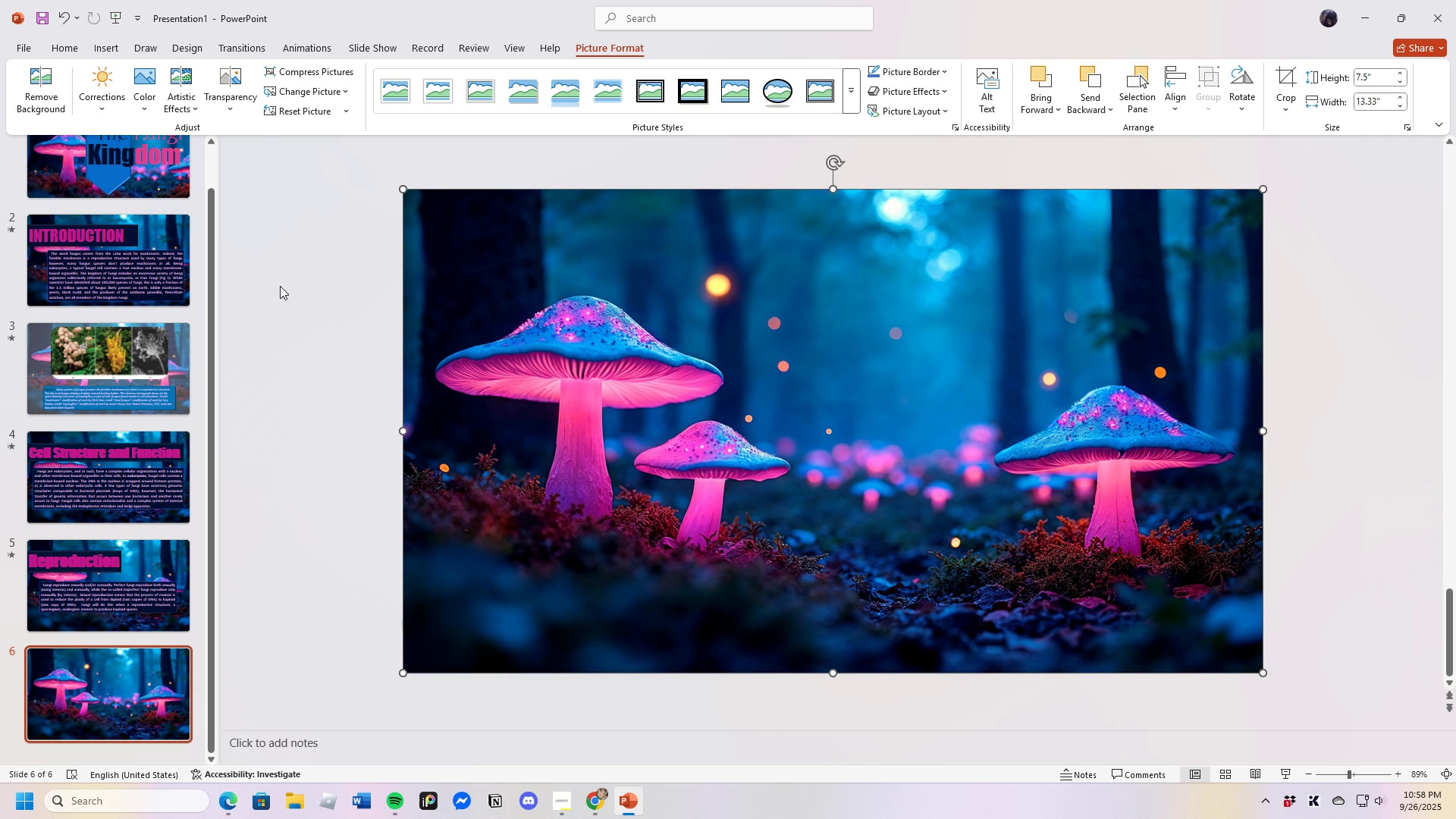 
left_click([384, 172])
 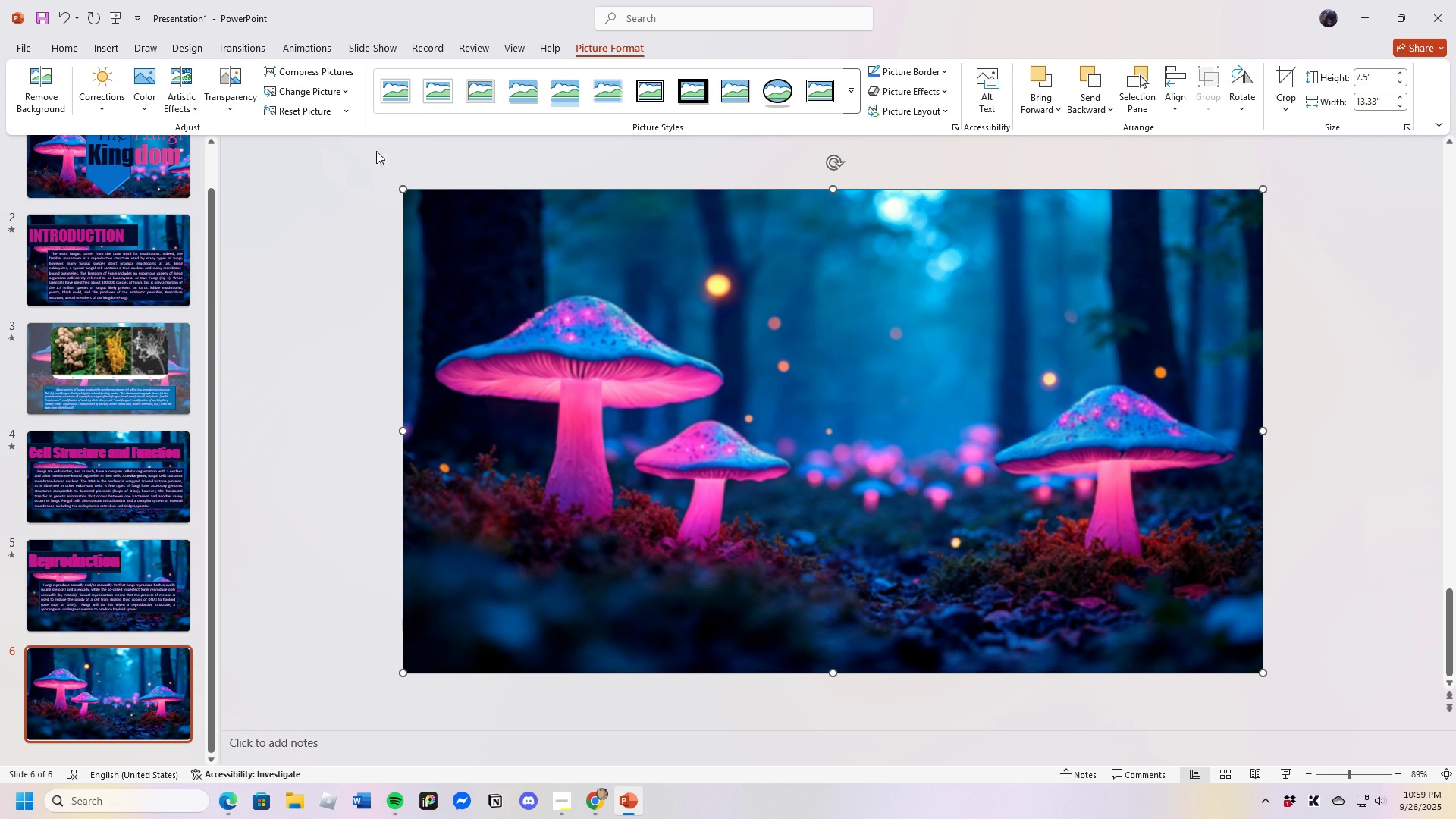 
left_click([240, 89])
 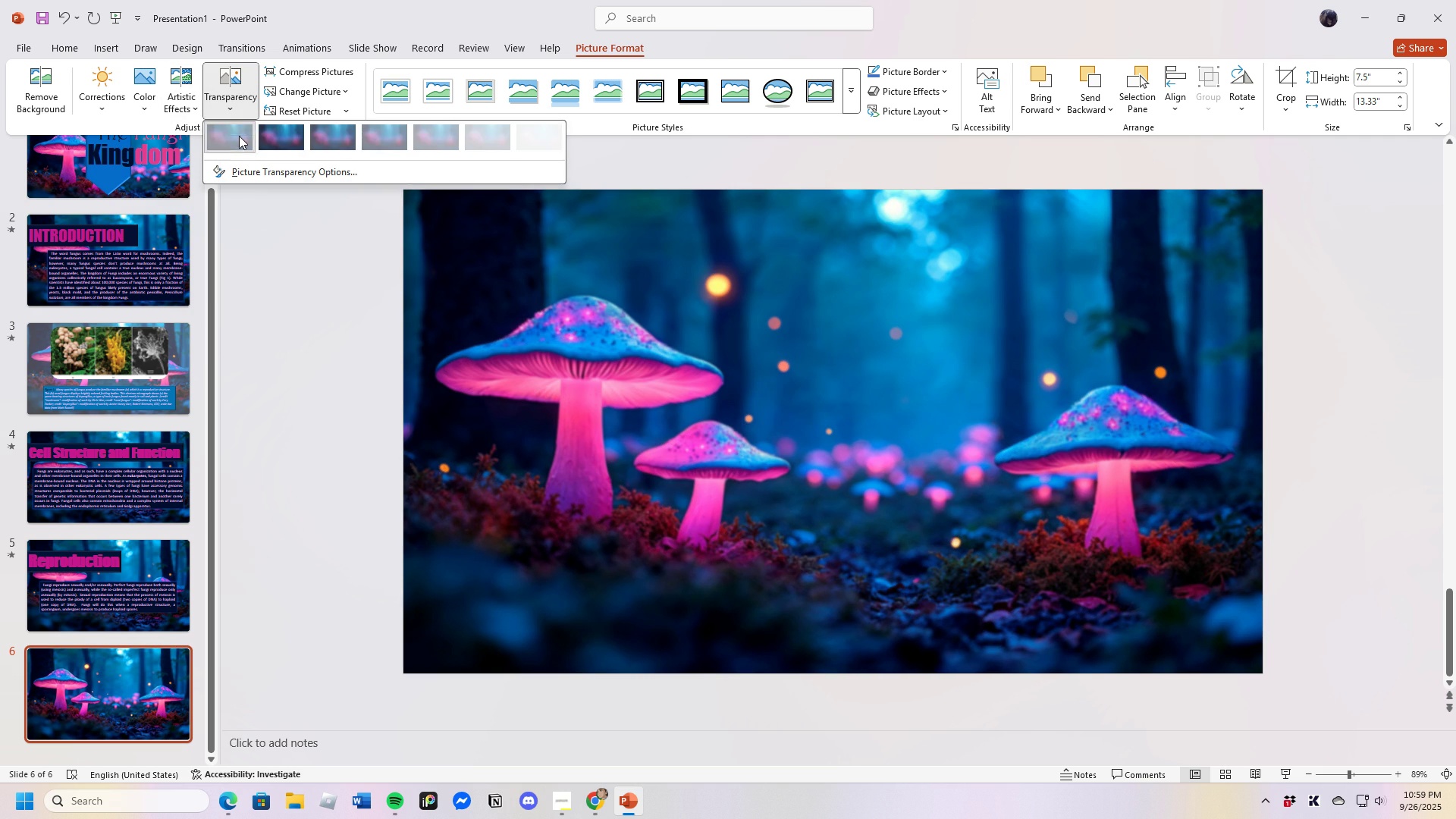 
left_click([239, 136])
 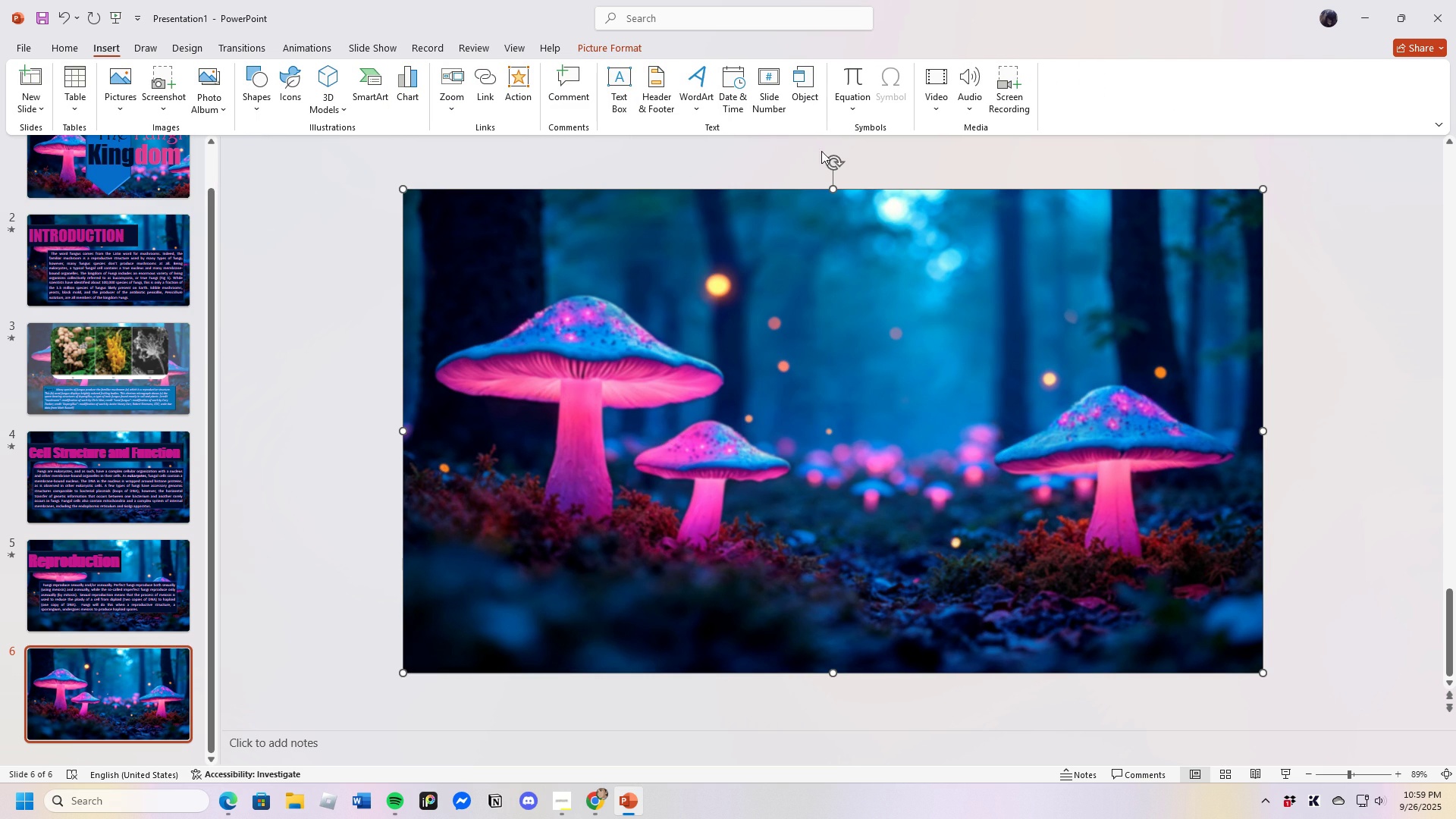 
left_click([610, 86])